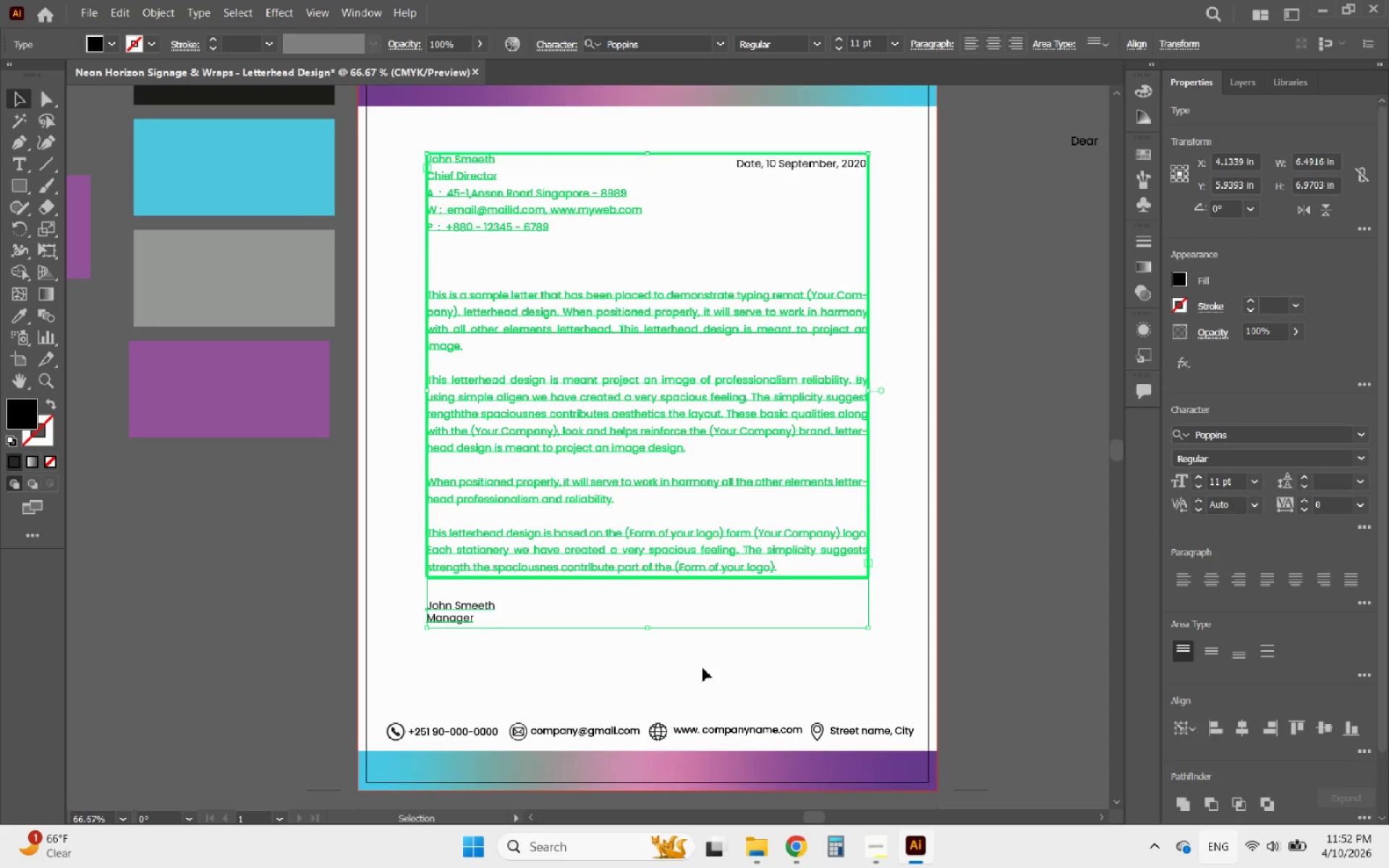 
left_click([577, 655])
 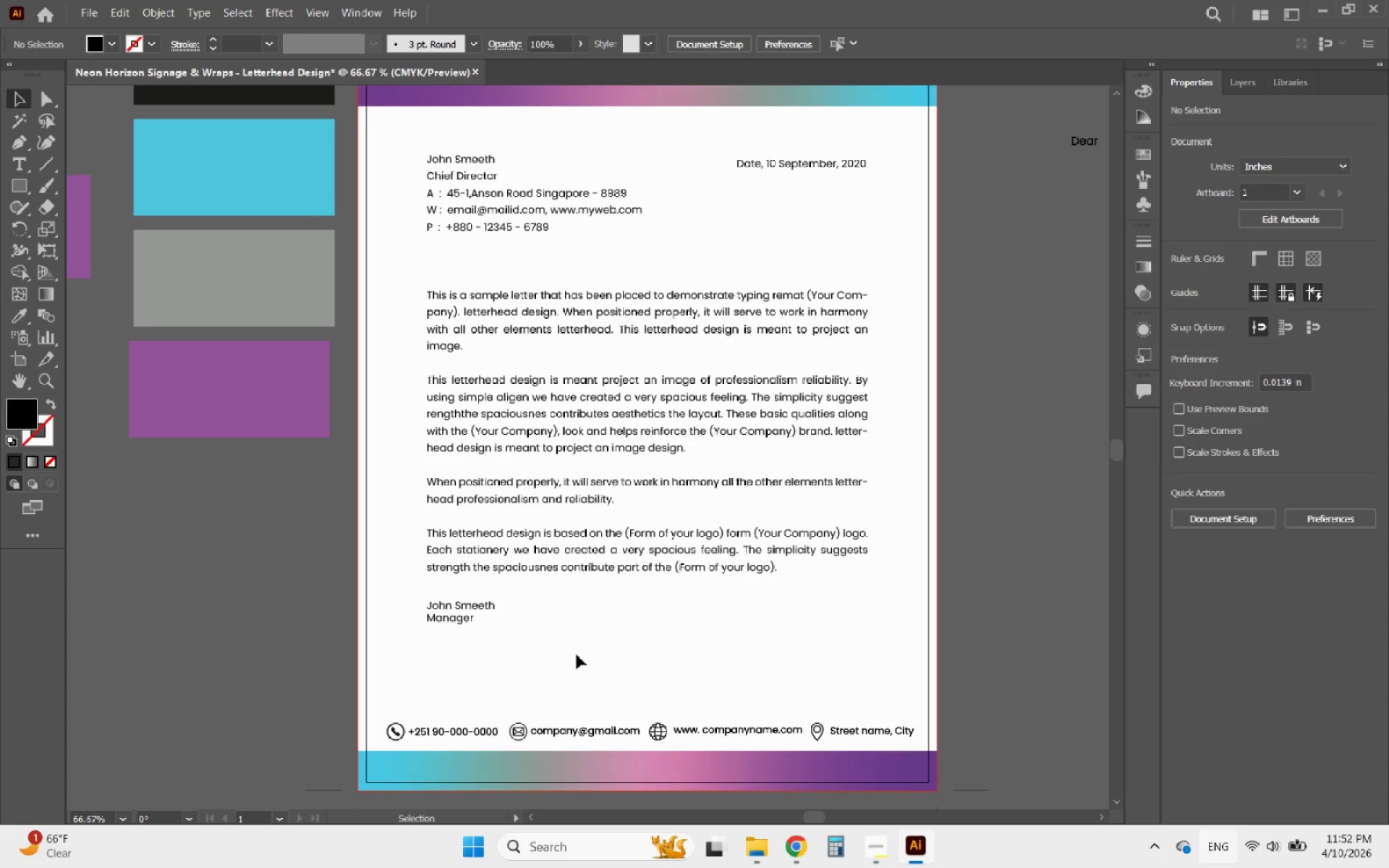 
hold_key(key=AltLeft, duration=3.94)
scroll: coordinate [530, 680], scroll_direction: up, amount: 1.0
 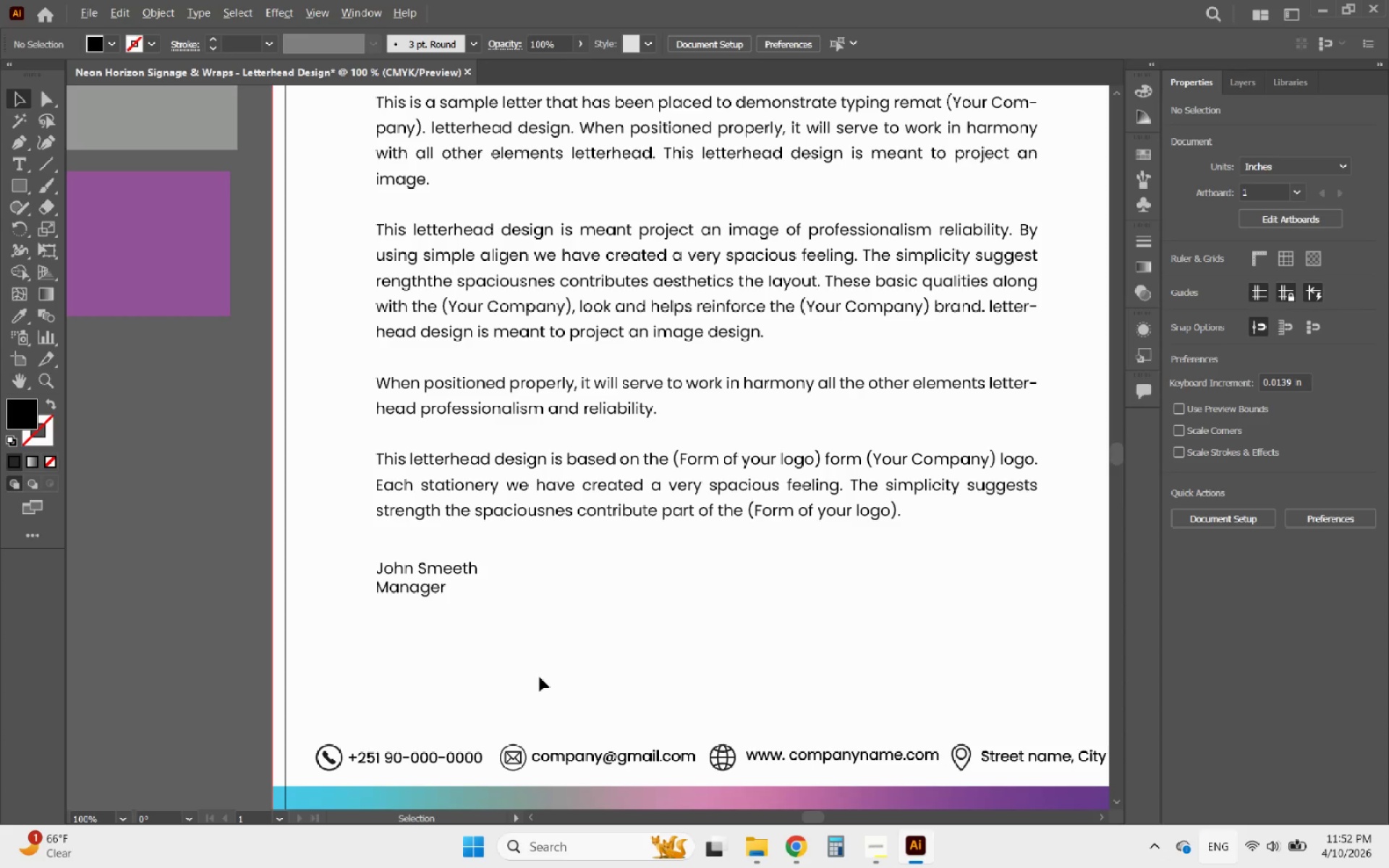 
scroll: coordinate [684, 677], scroll_direction: down, amount: 2.0
 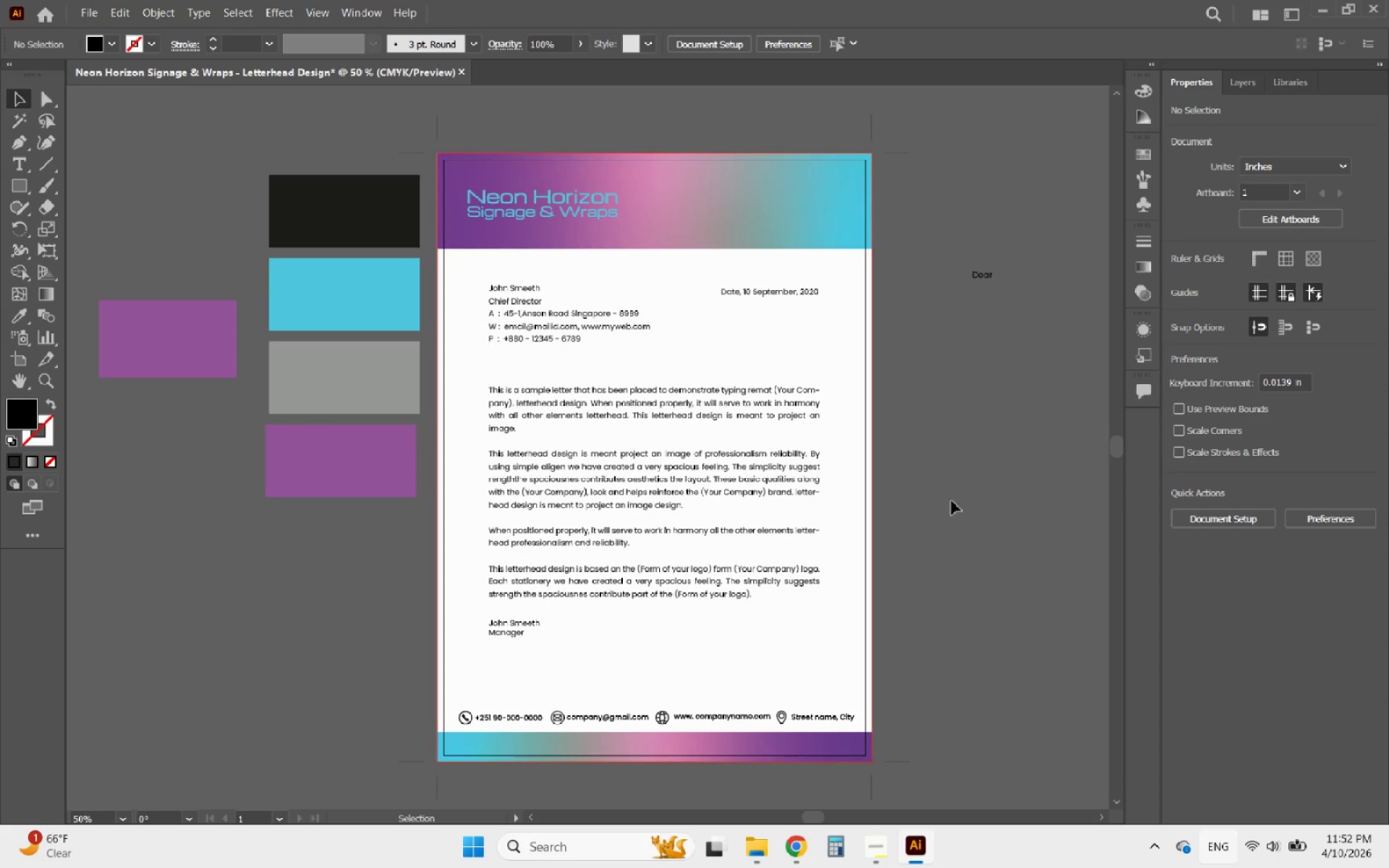 
left_click([985, 272])
 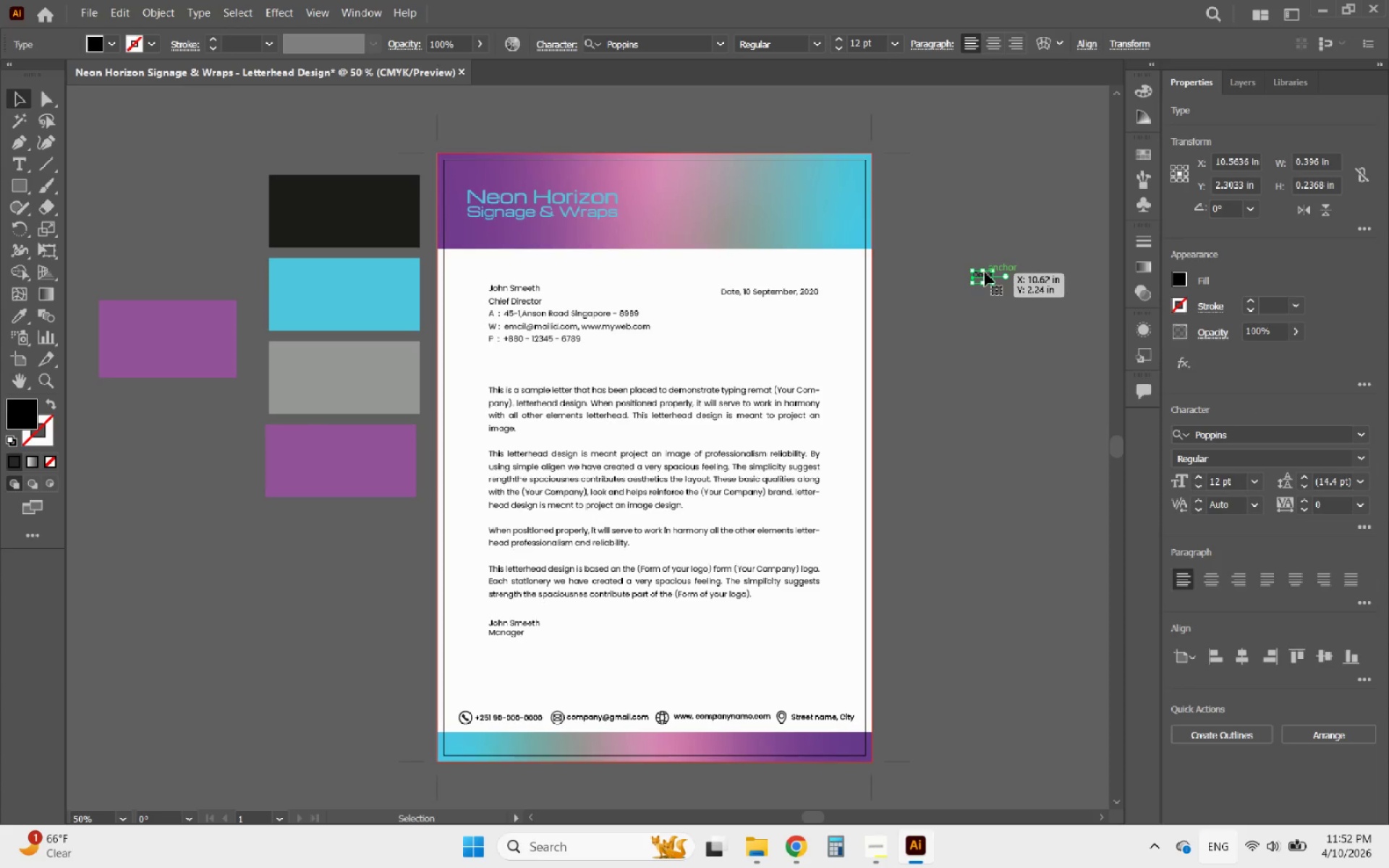 
key(Delete)
 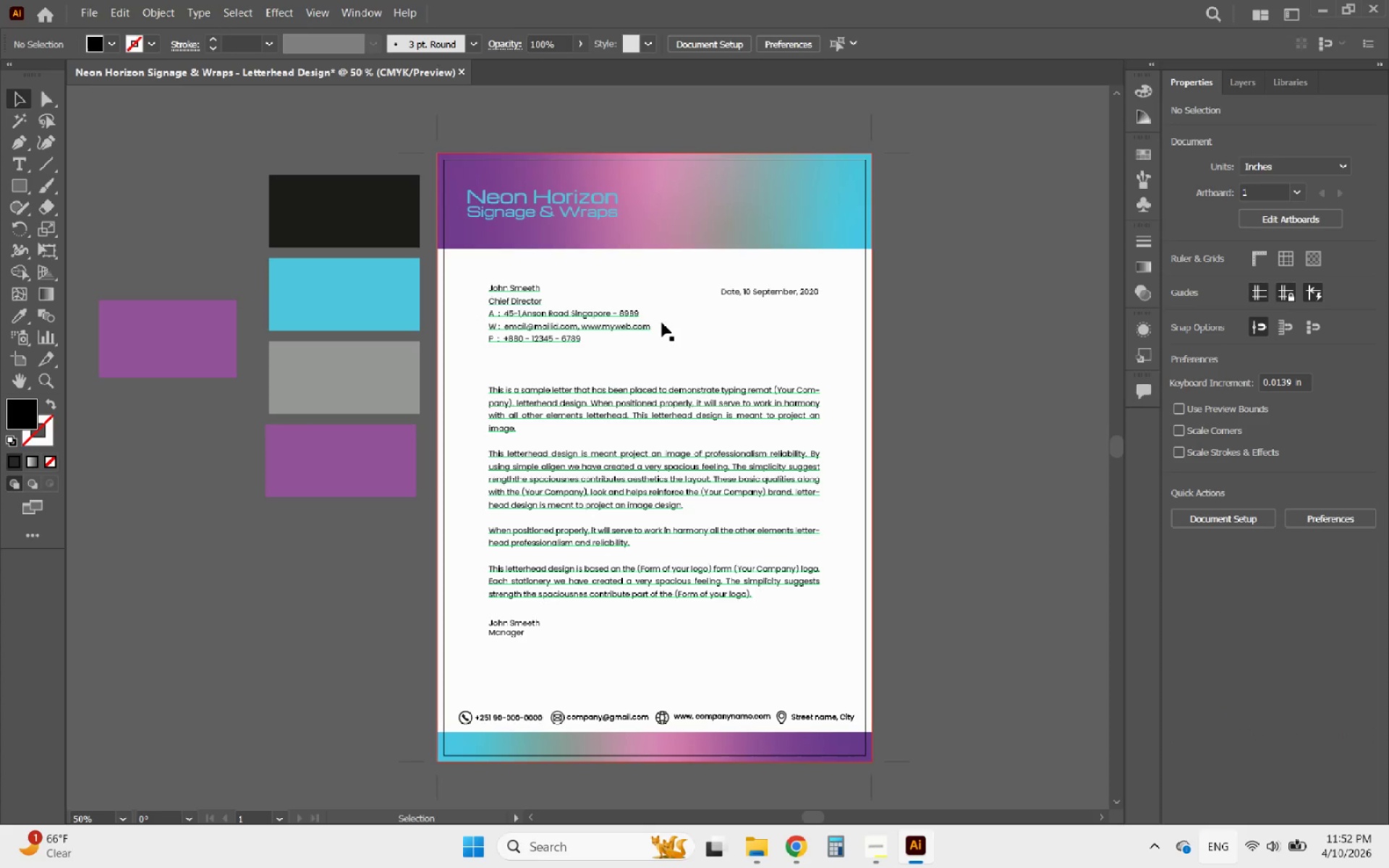 
left_click_drag(start_coordinate=[318, 565], to_coordinate=[162, 217])
 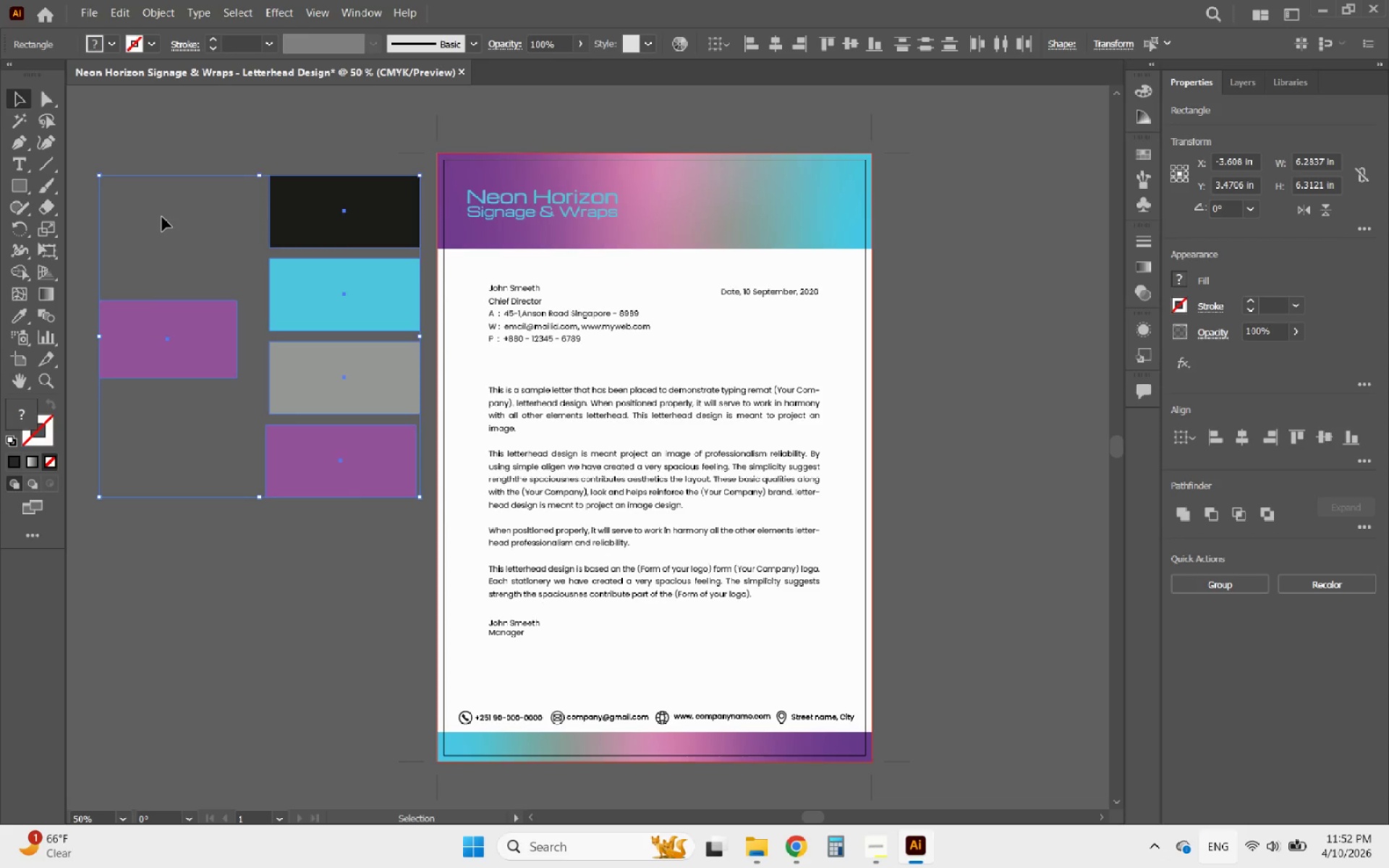 
key(Delete)
 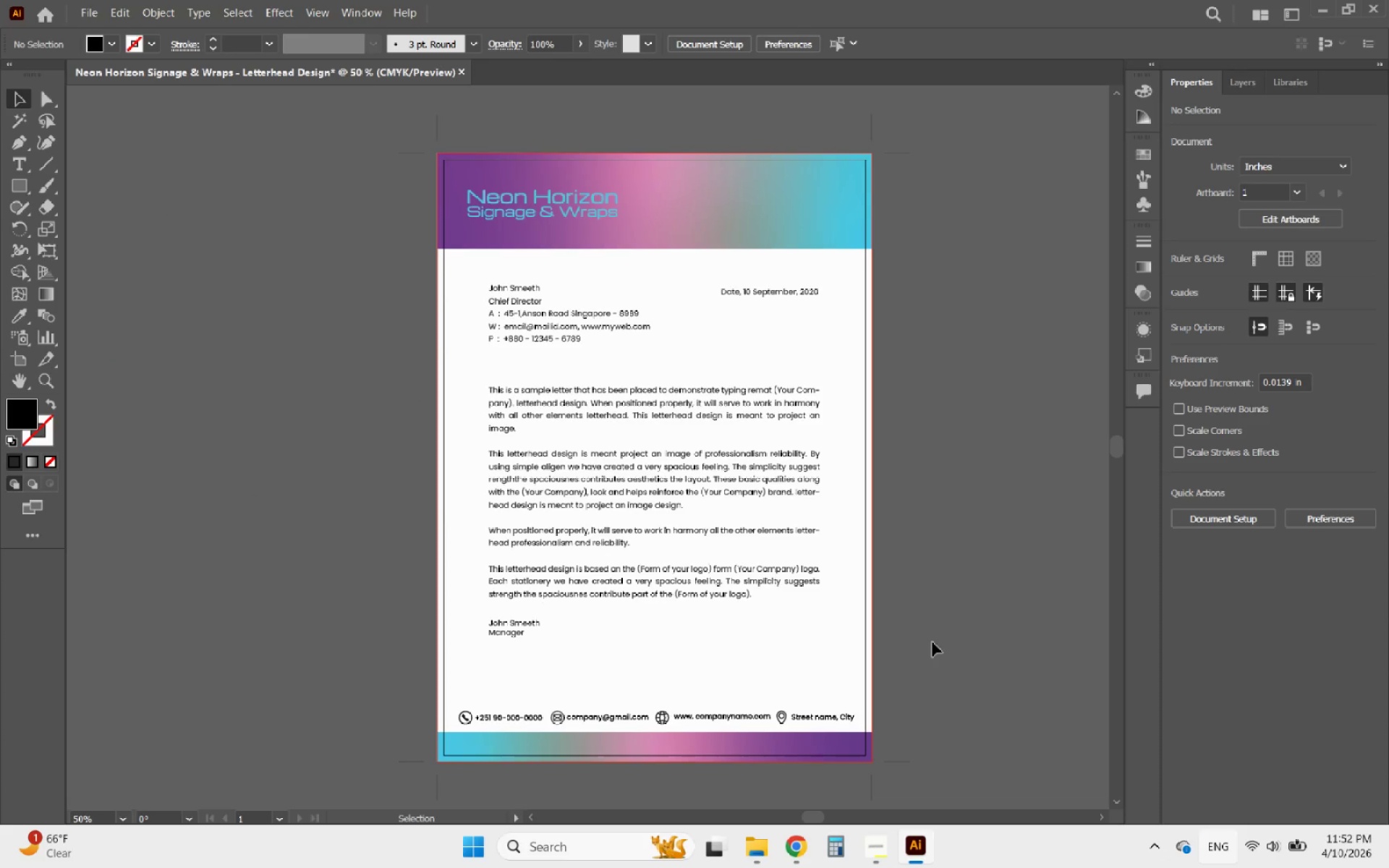 
scroll: coordinate [928, 737], scroll_direction: down, amount: 3.0
 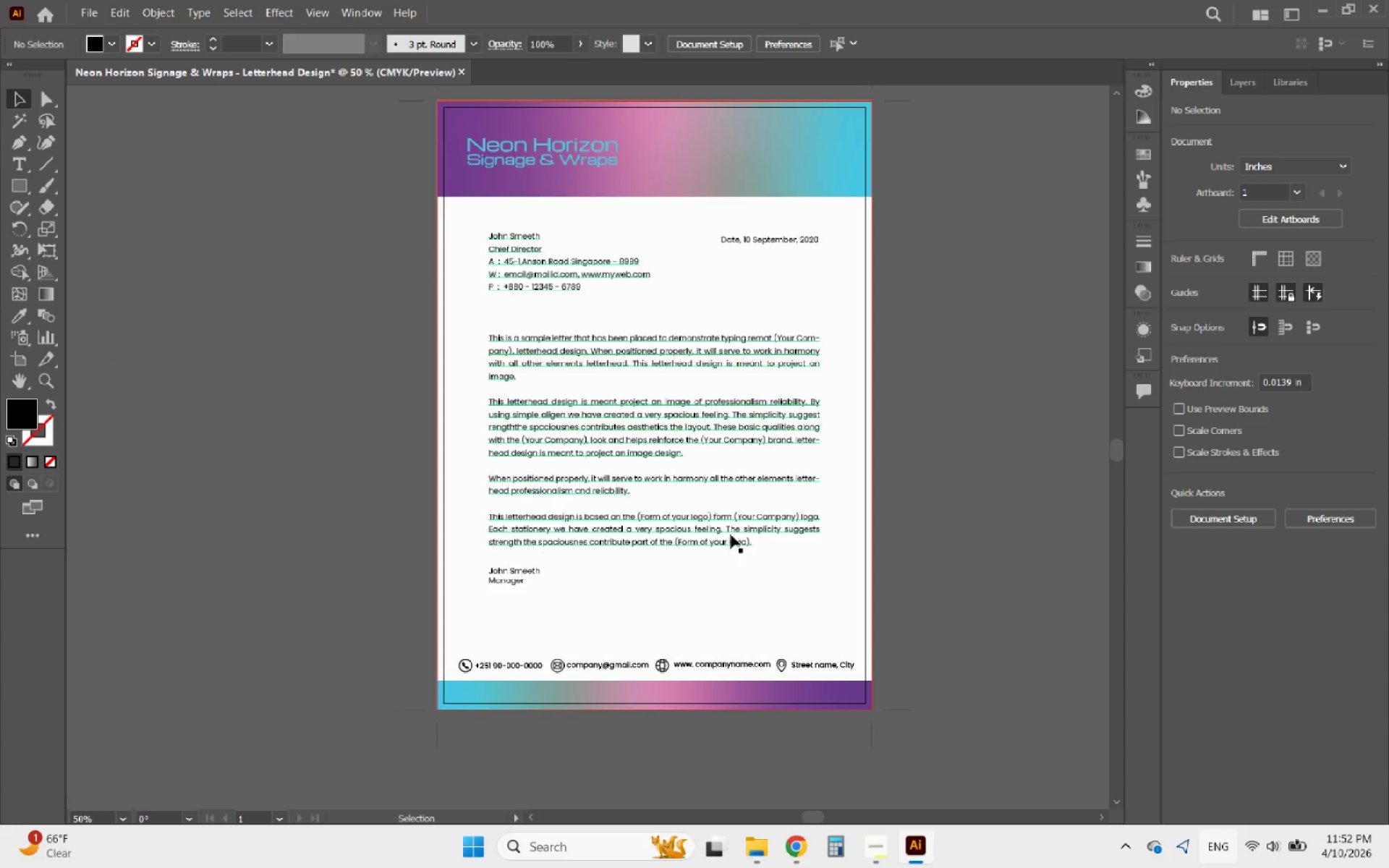 
left_click([724, 532])
 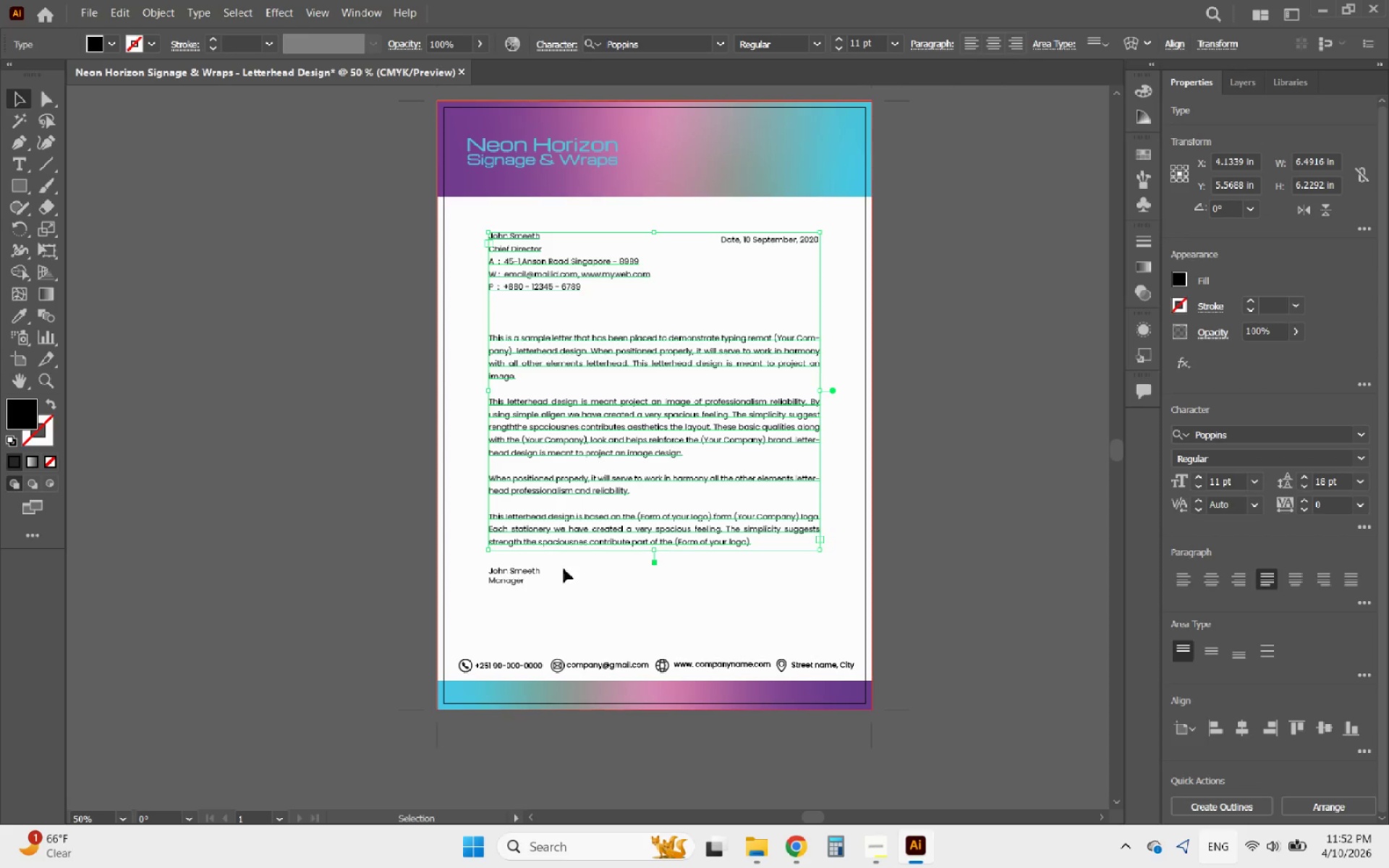 
hold_key(key=ShiftLeft, duration=0.34)
left_click([523, 577])
 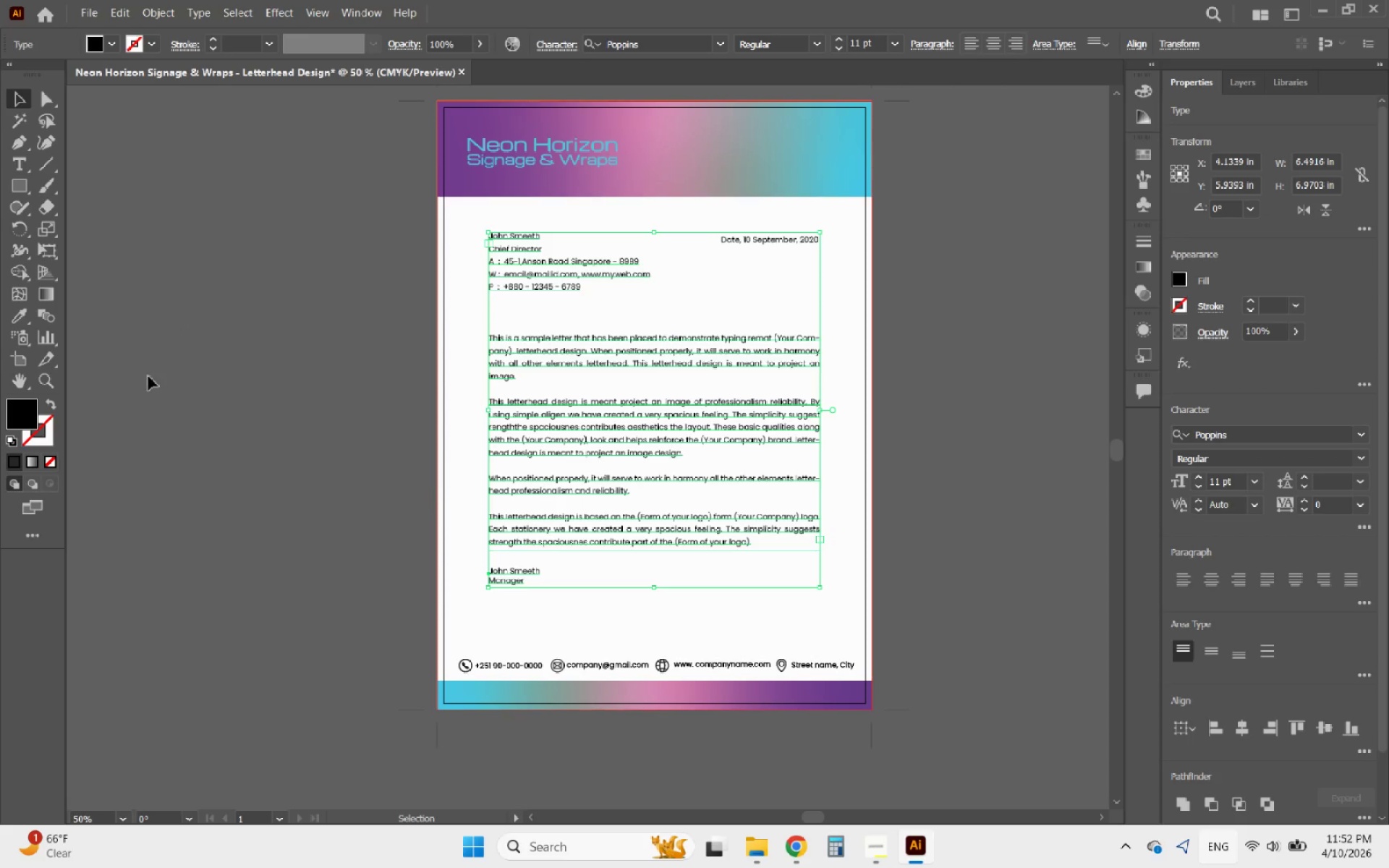 
left_click([15, 320])
 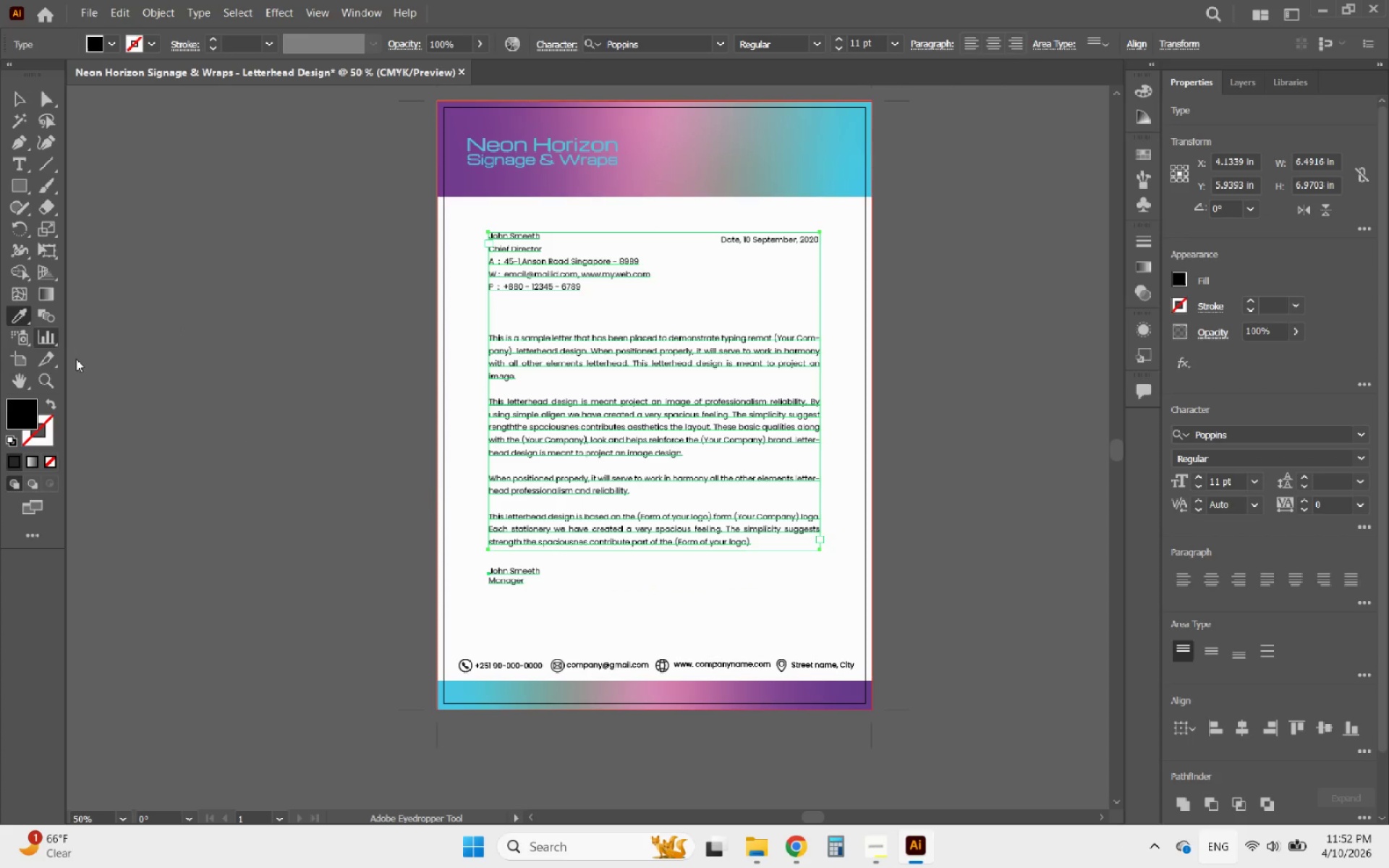 
hold_key(key=AltLeft, duration=0.77)
scroll: coordinate [484, 702], scroll_direction: up, amount: 5.0
 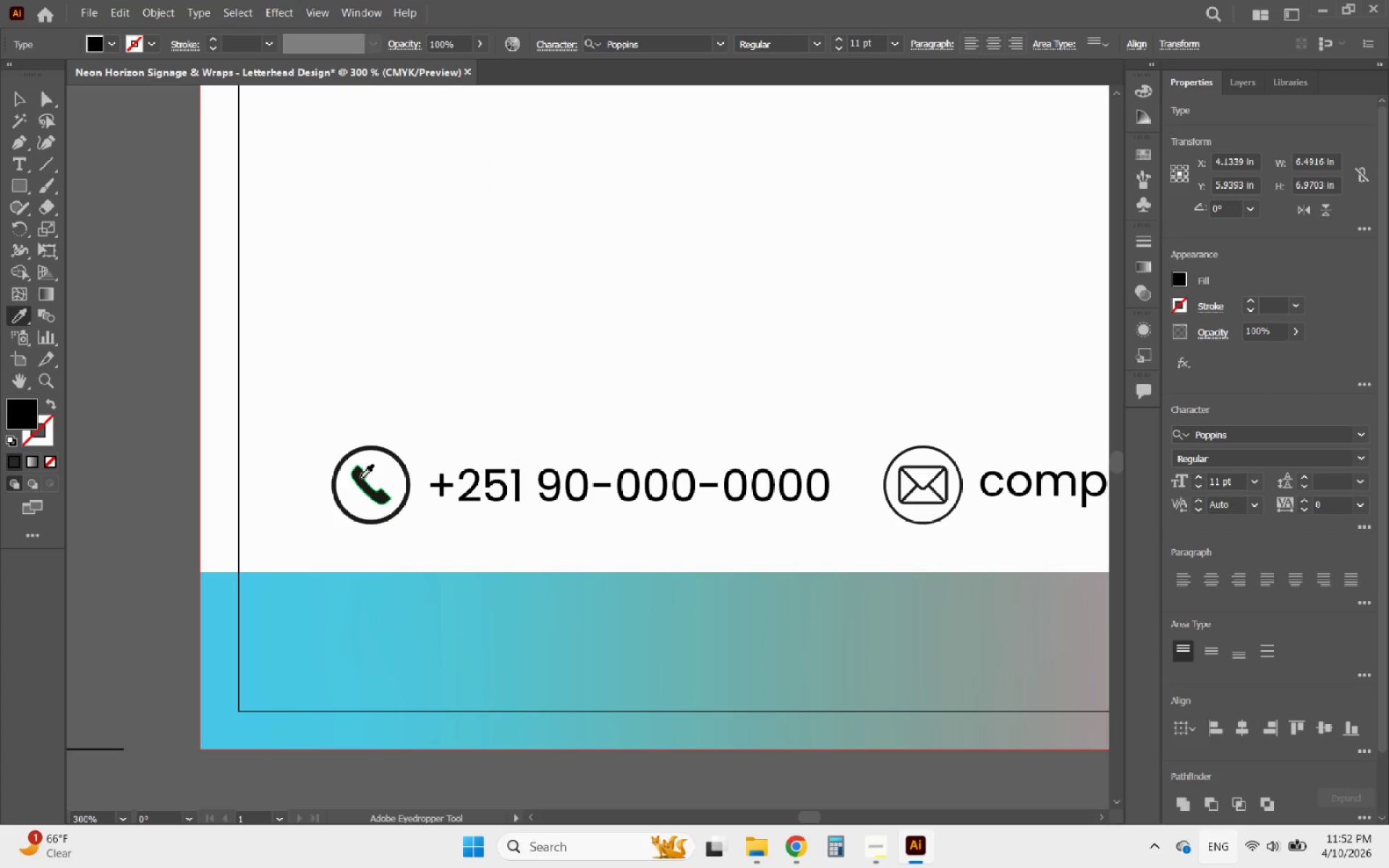 
left_click([359, 476])
 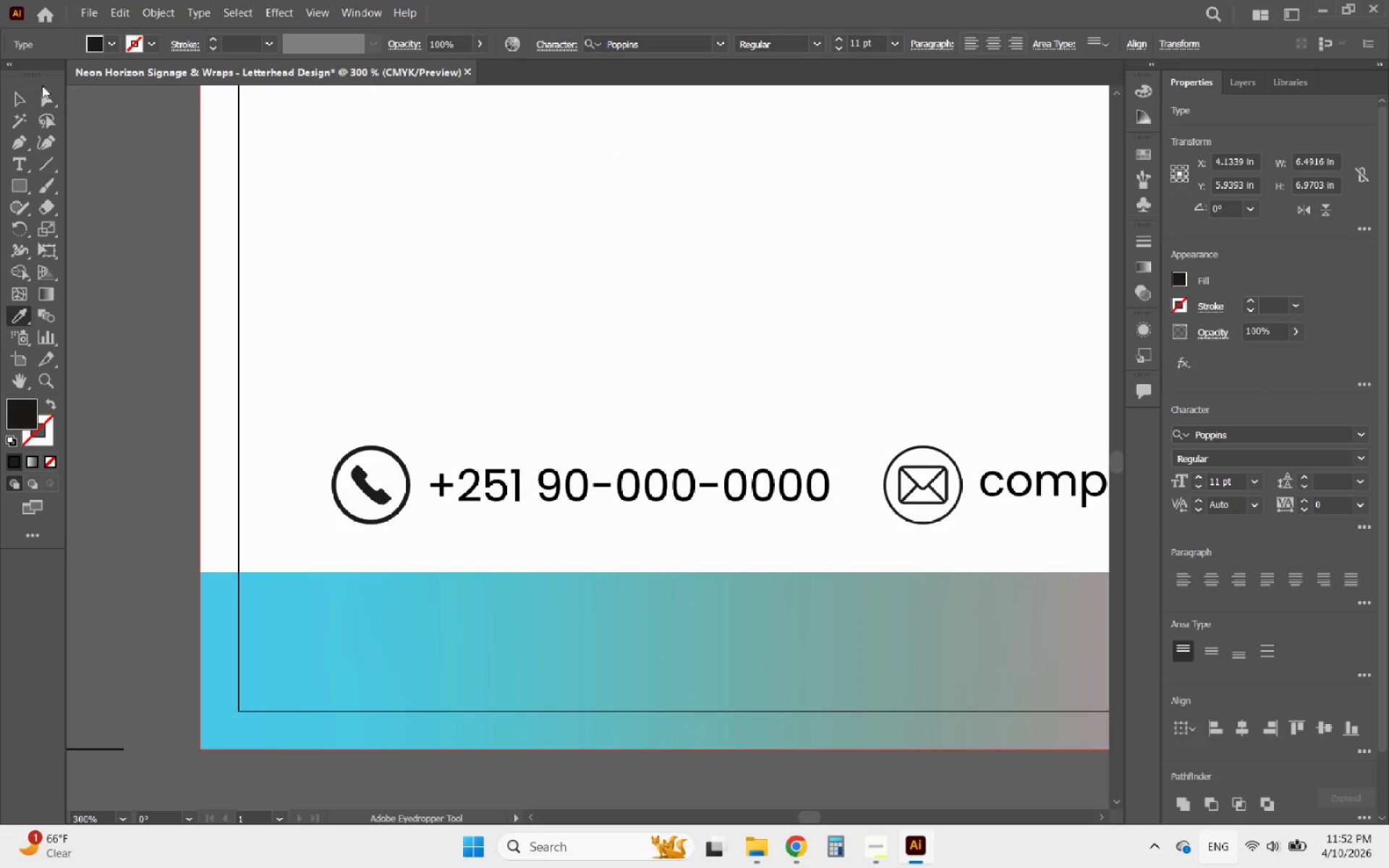 
left_click([17, 90])
 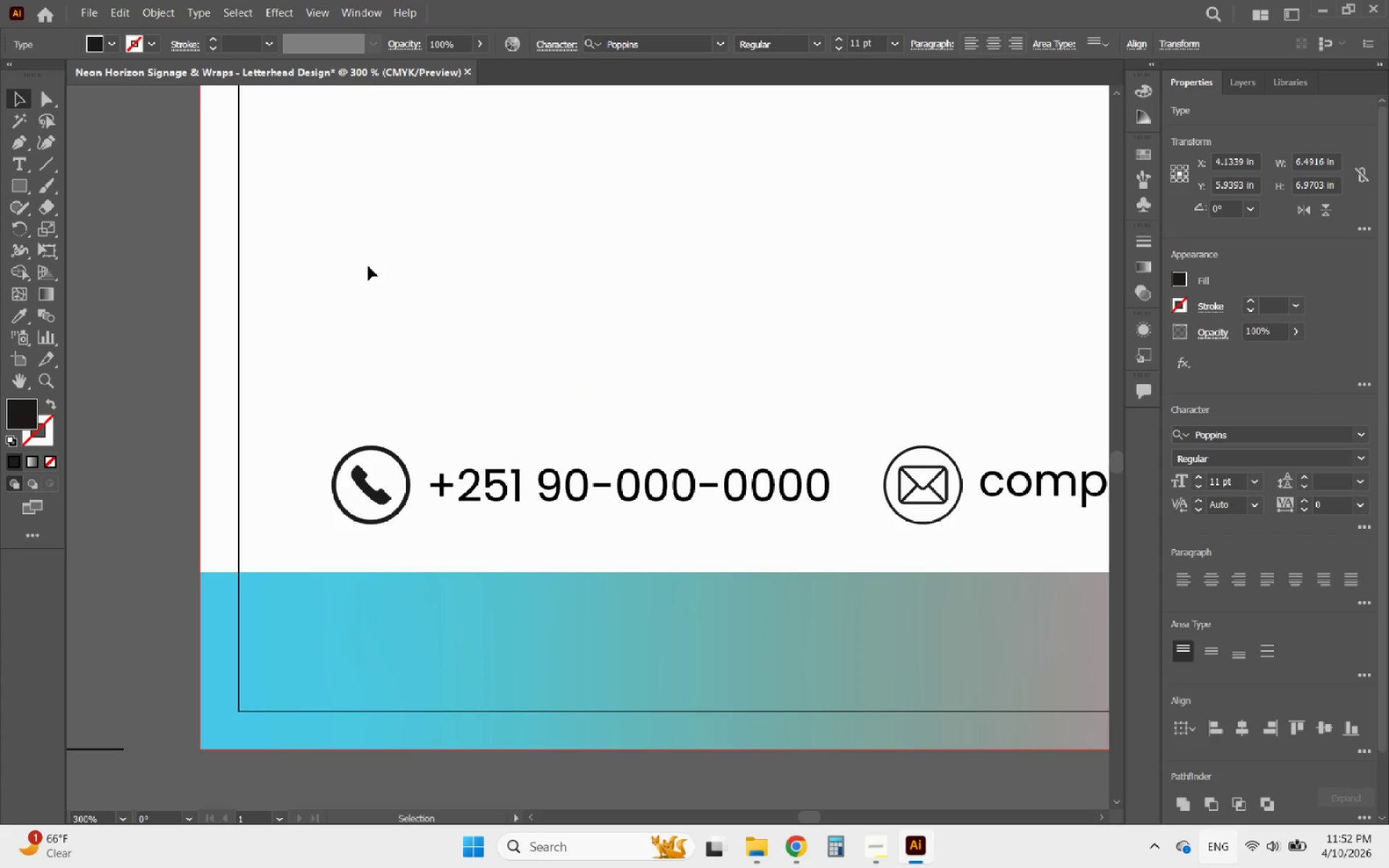 
left_click([442, 300])
 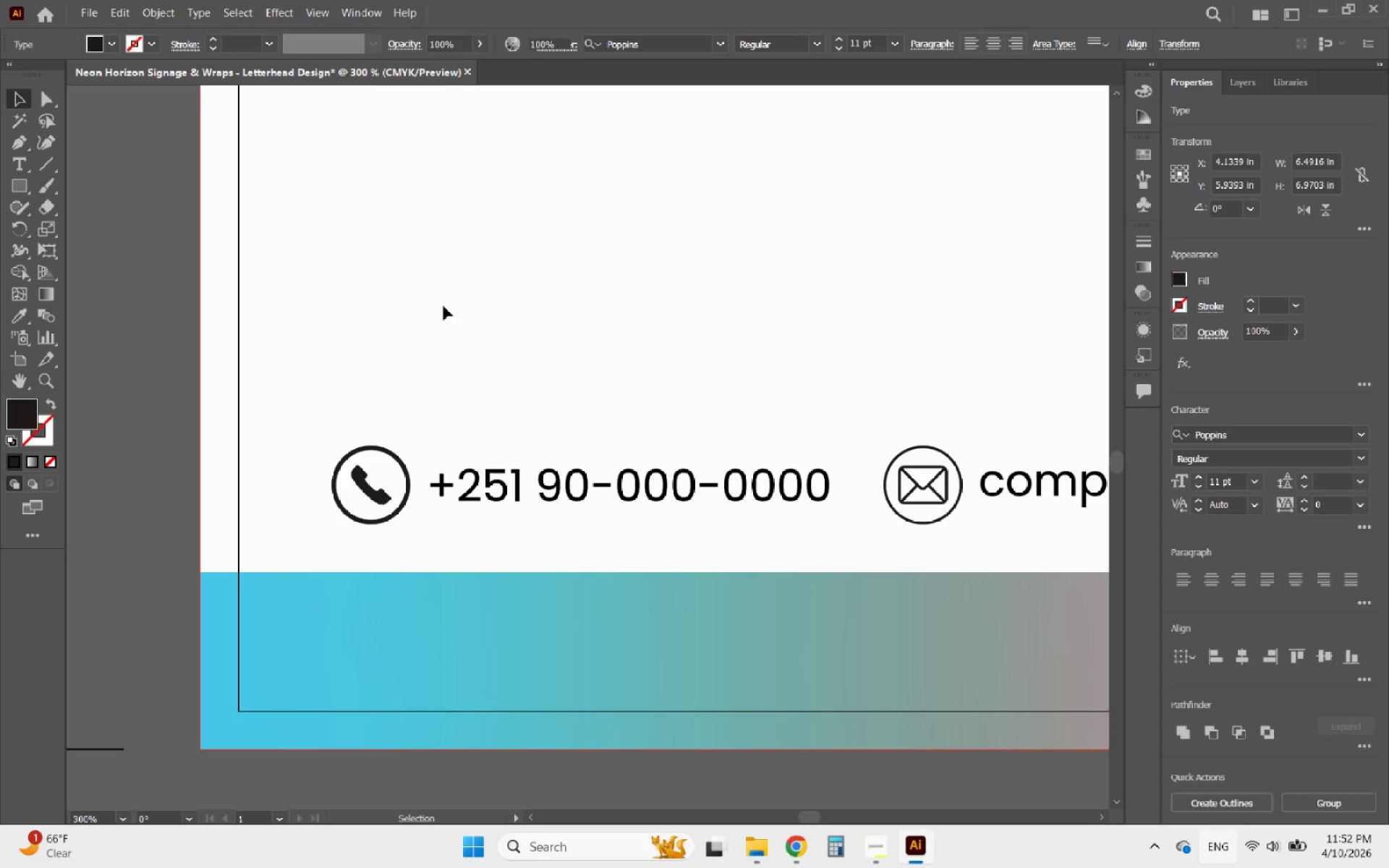 
hold_key(key=AltLeft, duration=2.72)
scroll: coordinate [551, 612], scroll_direction: down, amount: 6.0
 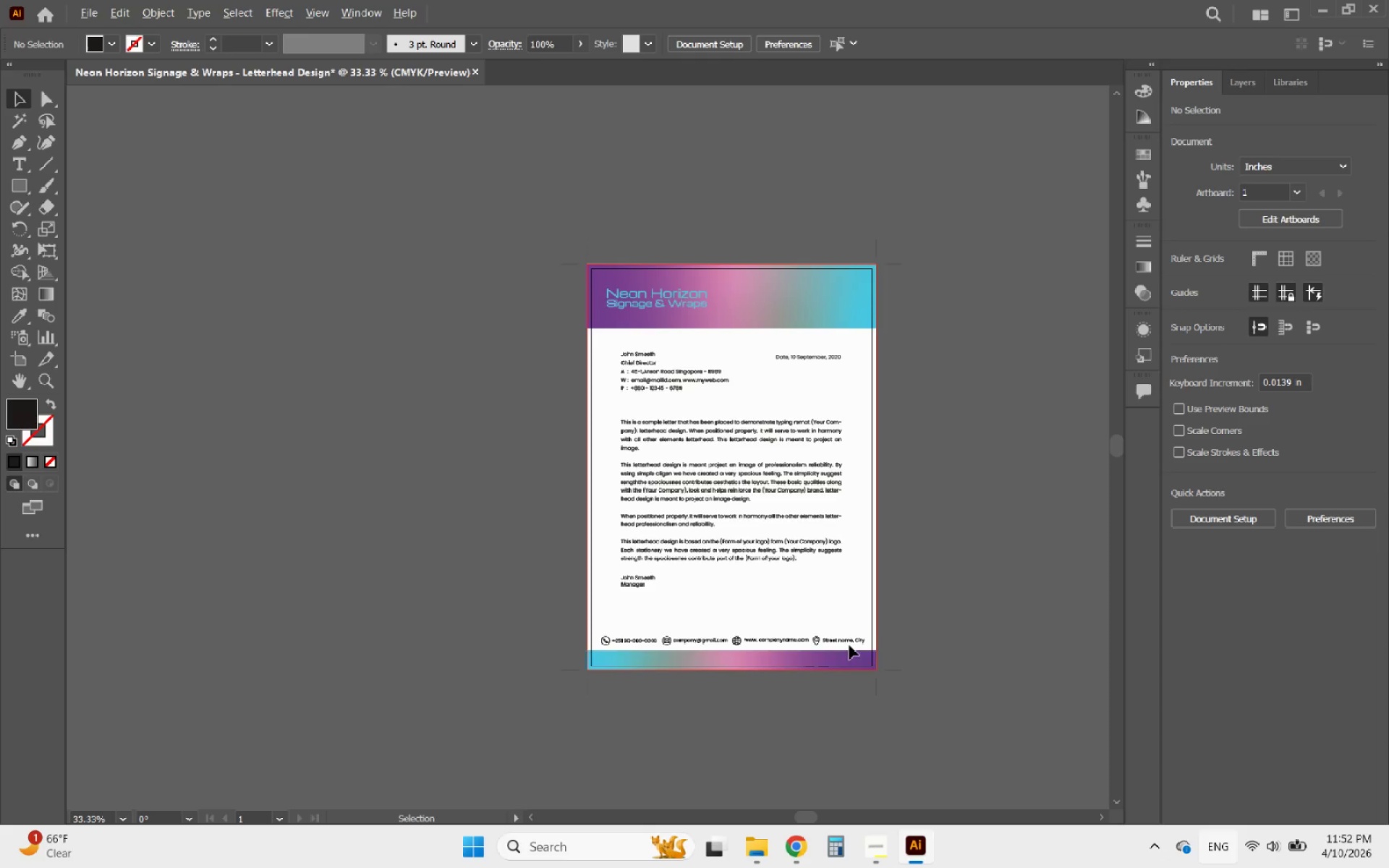 
scroll: coordinate [871, 647], scroll_direction: up, amount: 2.0
 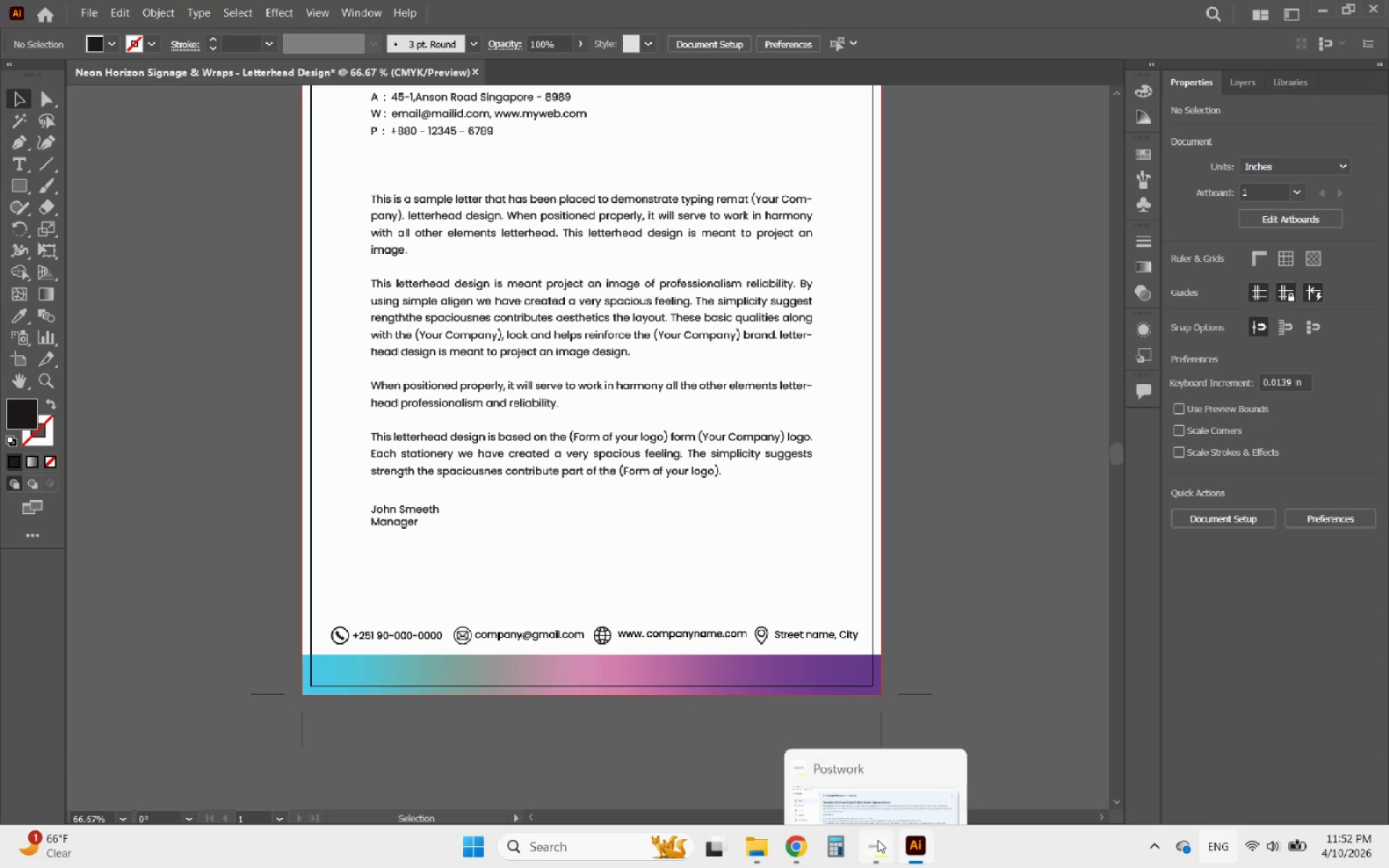 
left_click([878, 840])